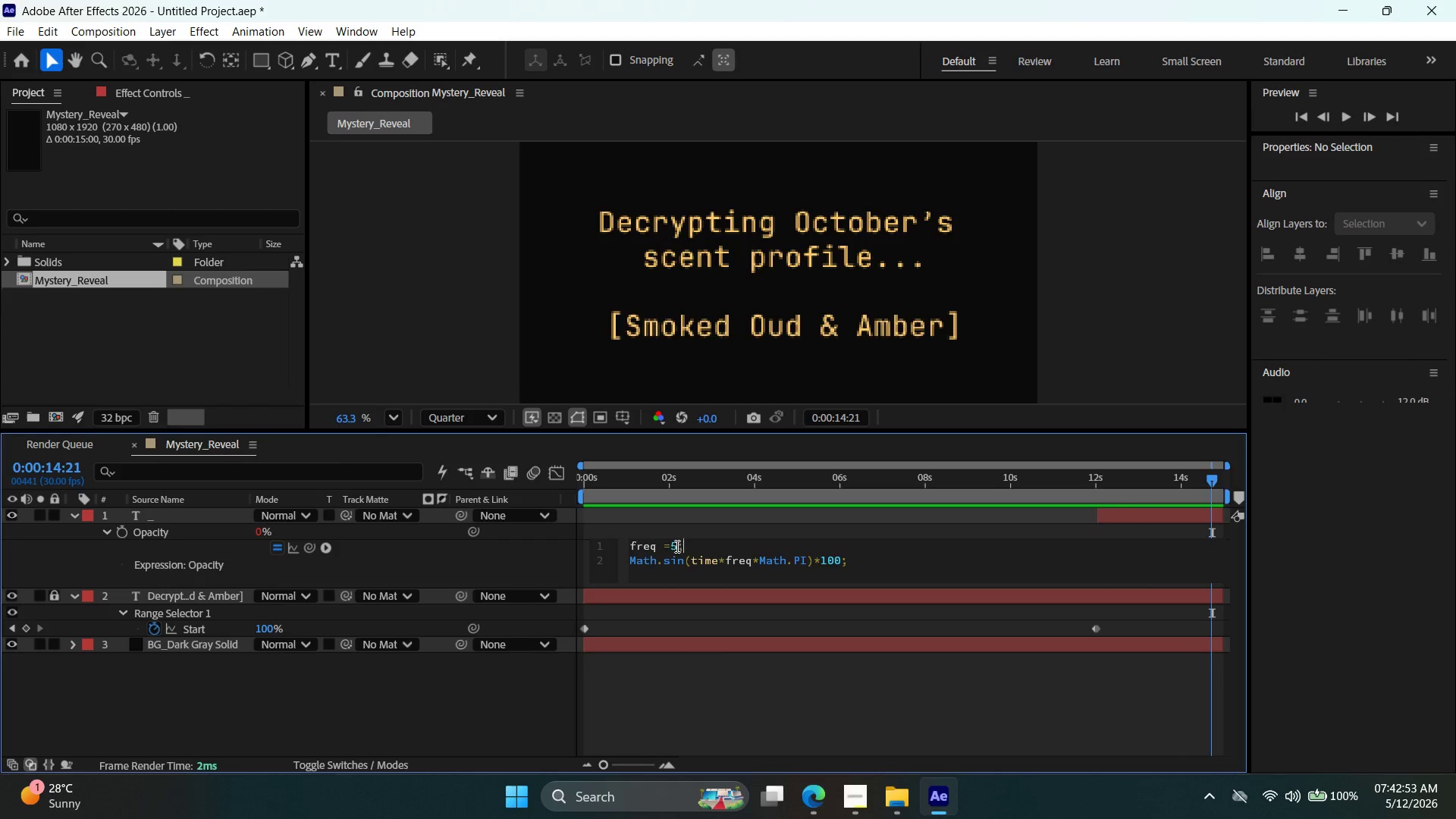 
left_click([676, 548])
 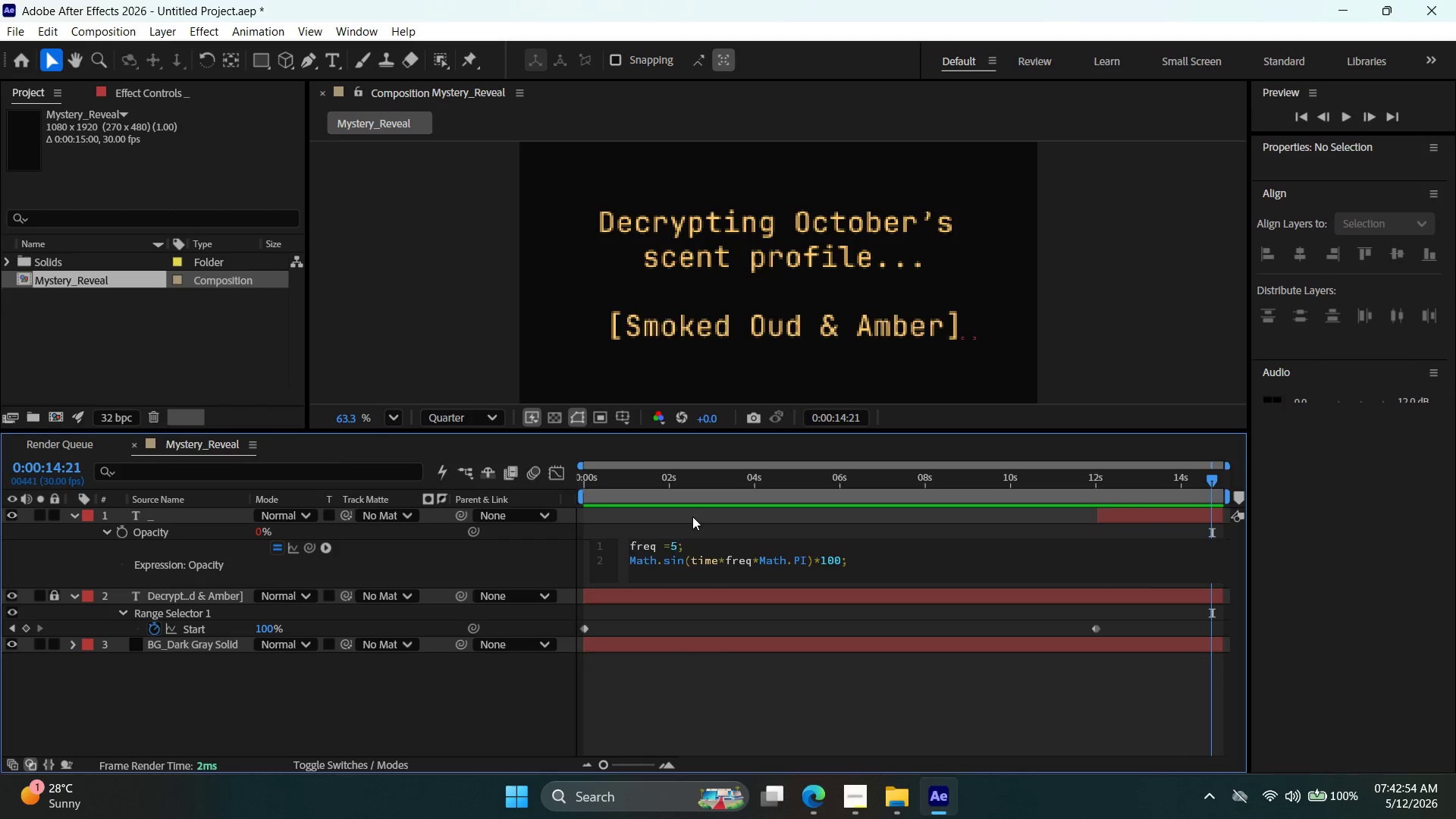 
key(Backspace)
 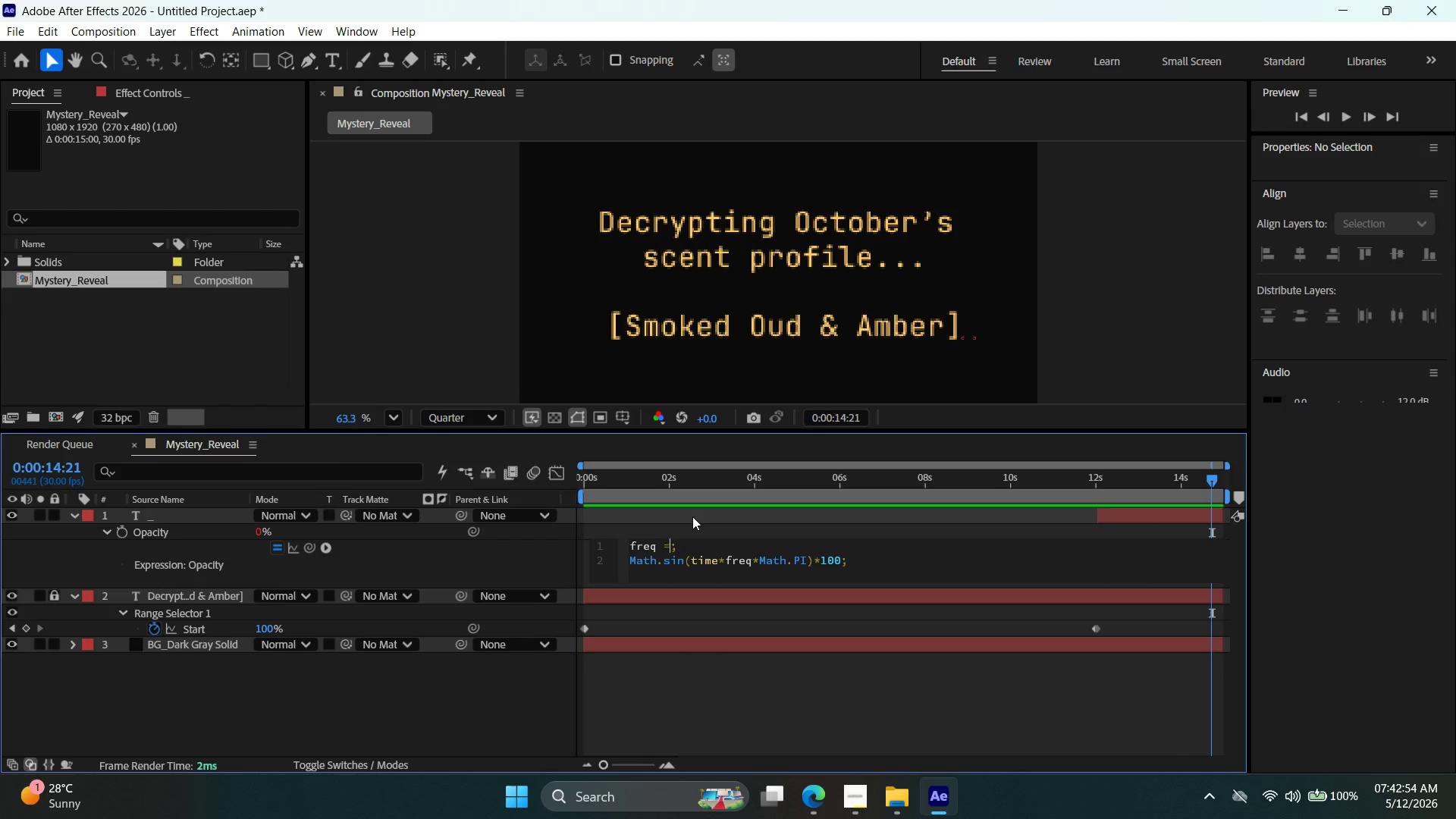 
key(1)
 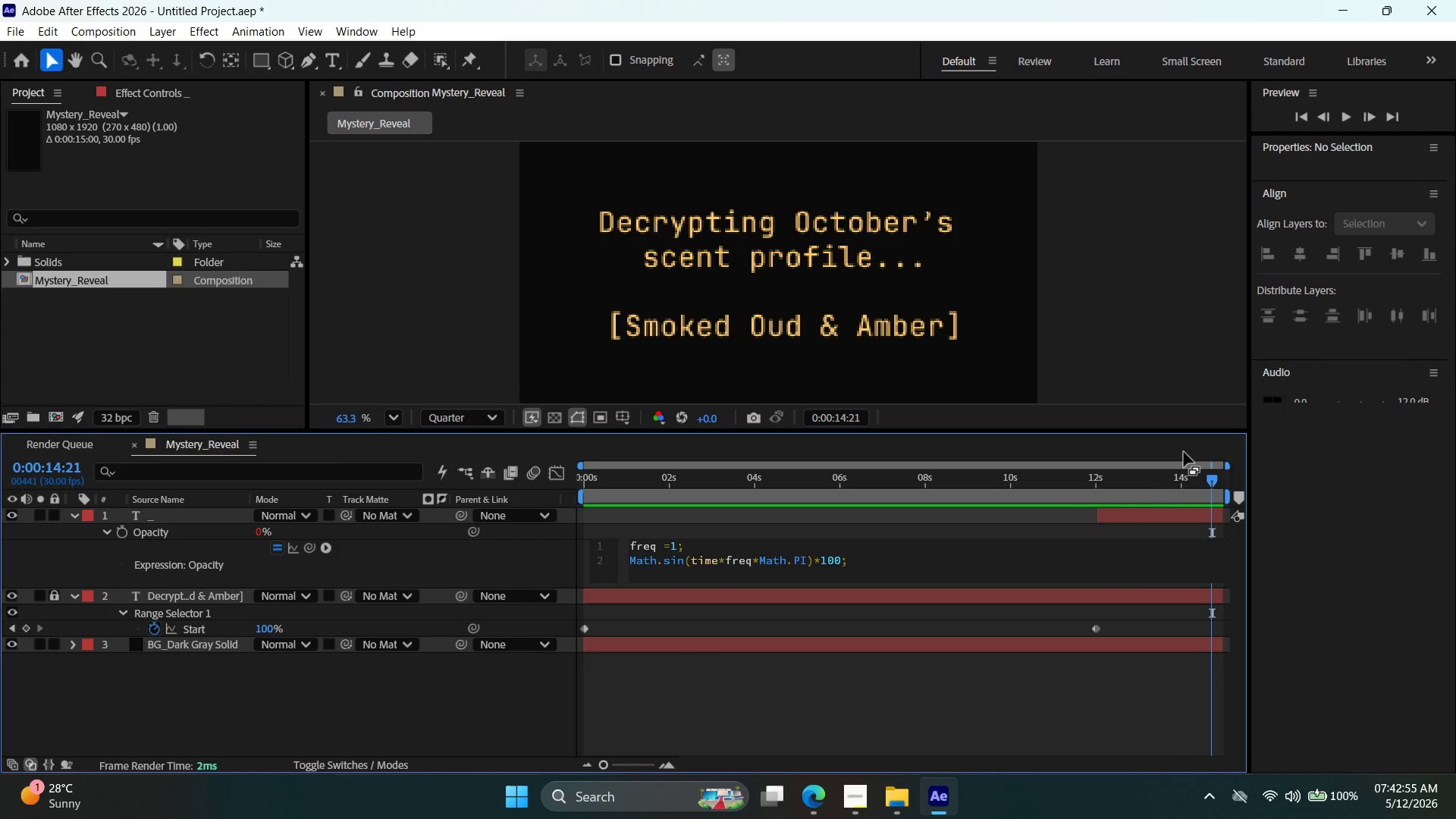 
left_click([1211, 384])
 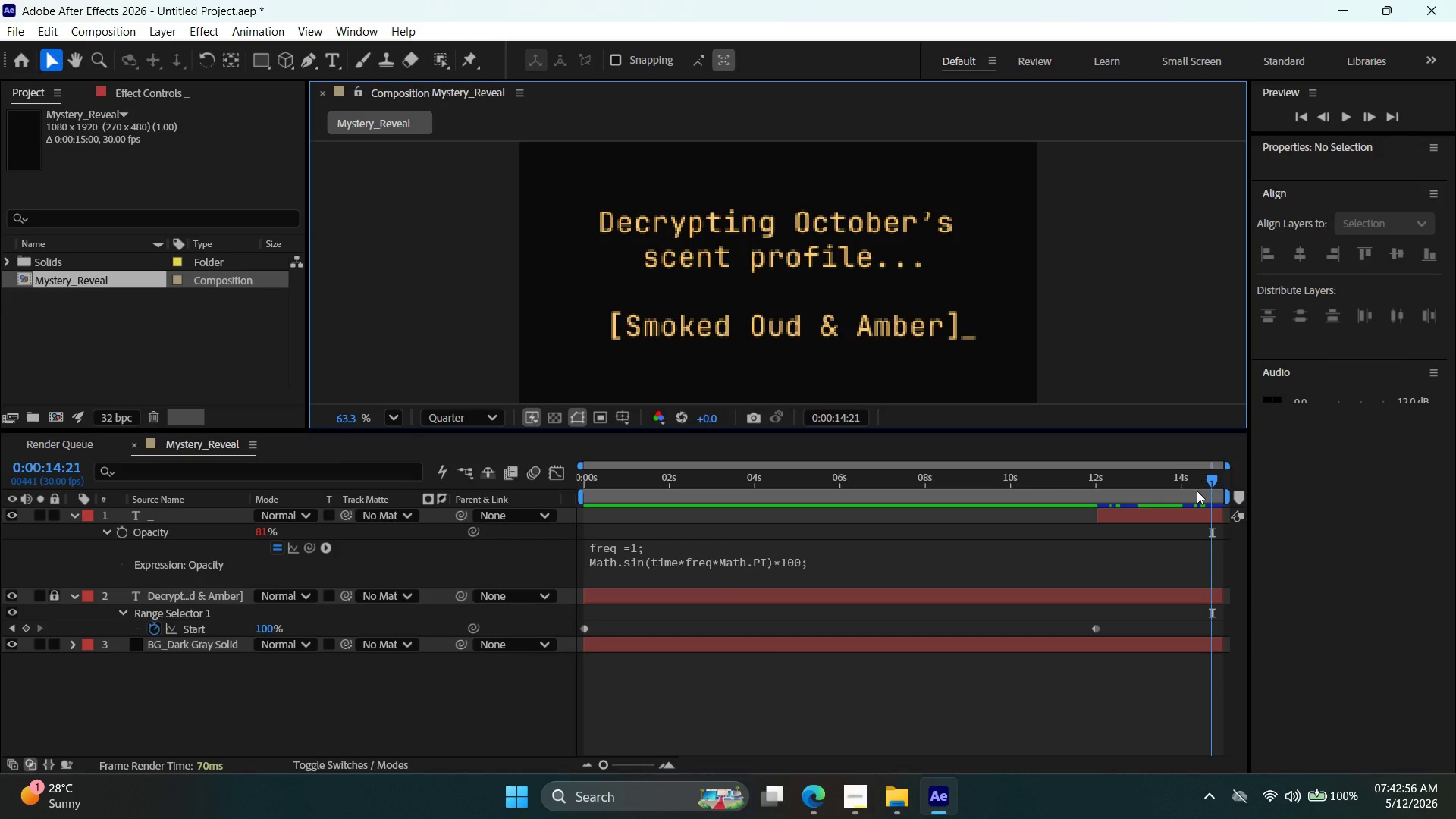 
left_click_drag(start_coordinate=[1211, 485], to_coordinate=[257, 447])
 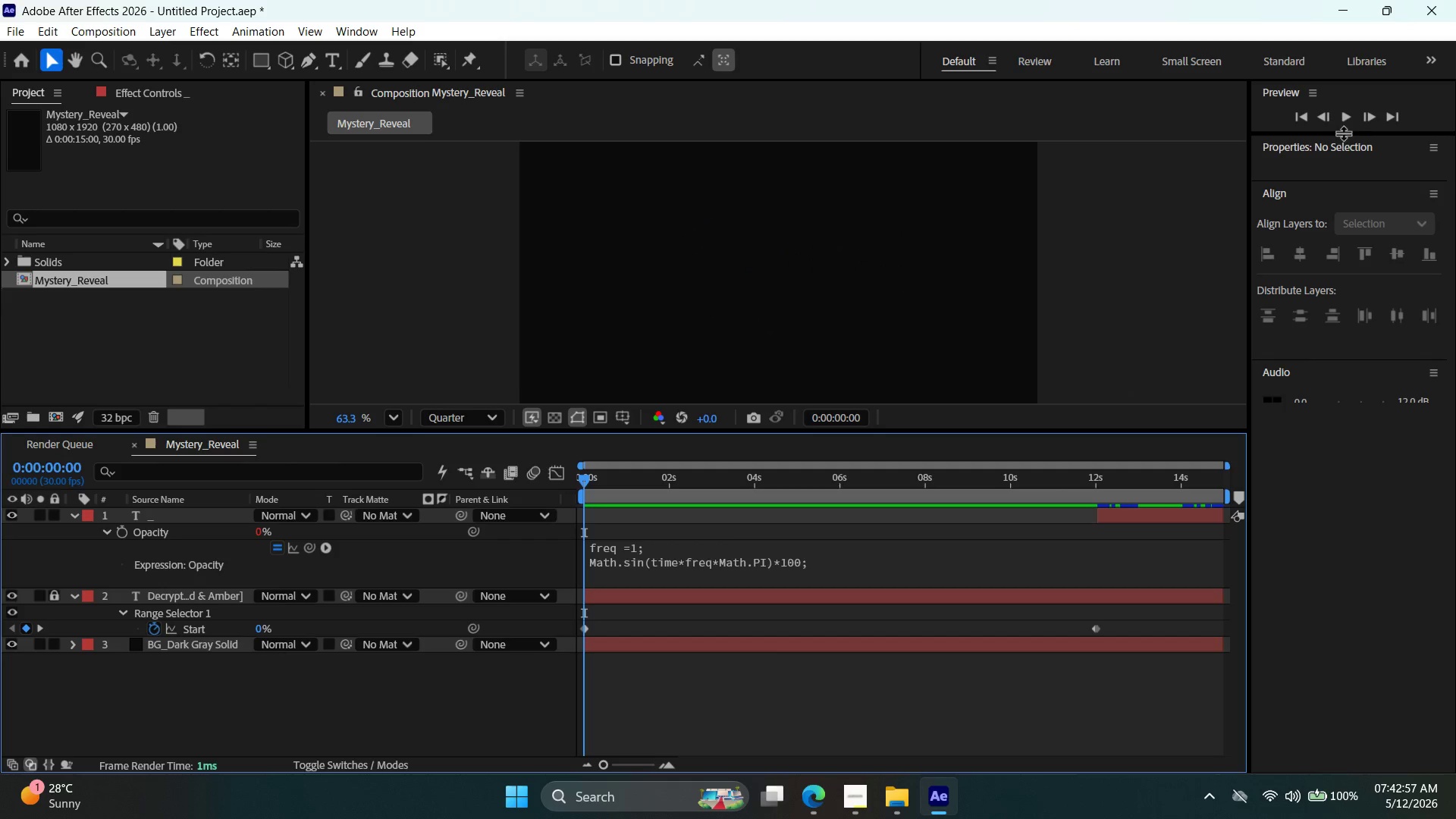 
left_click([1351, 119])
 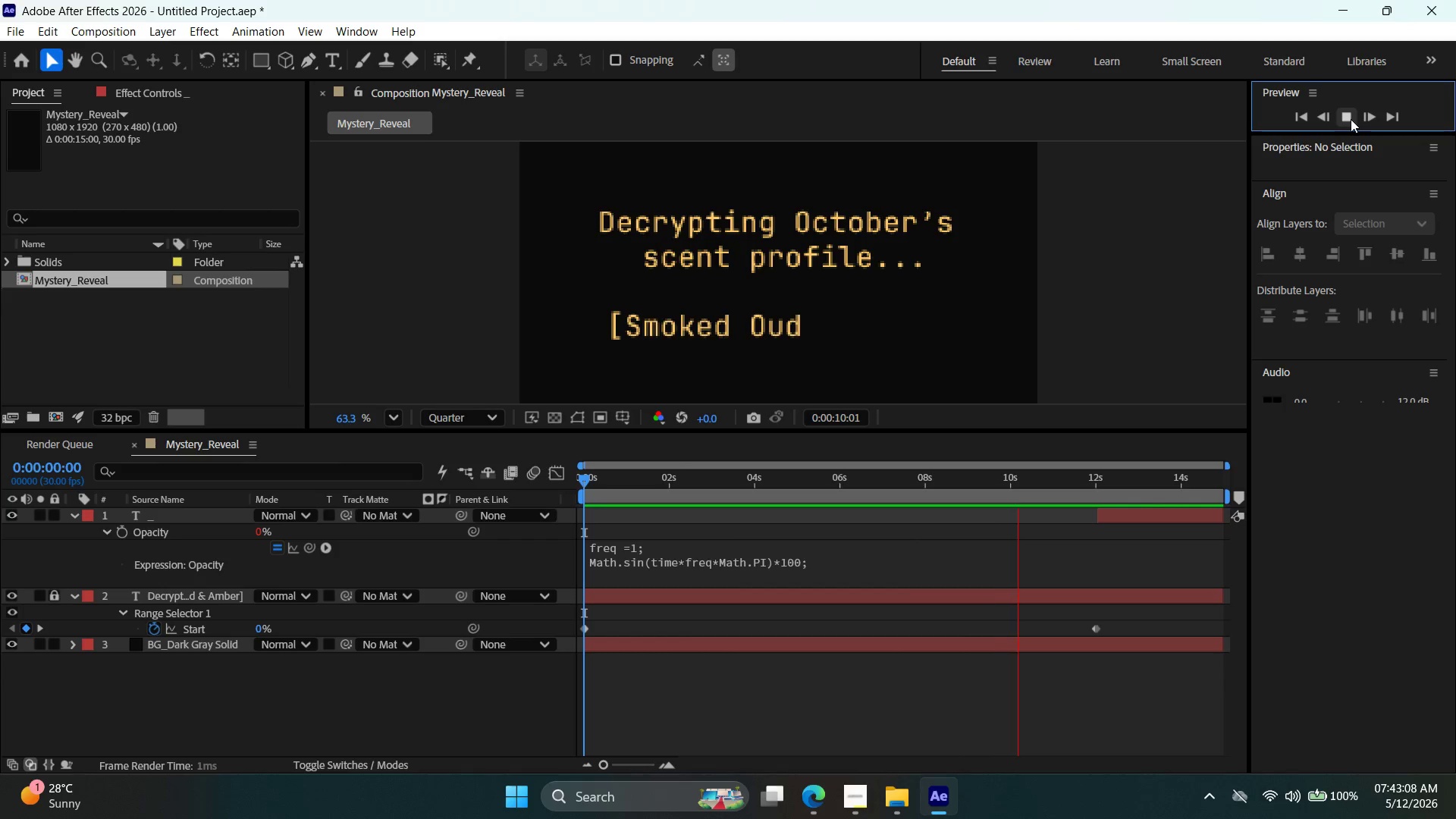 
wait(15.39)
 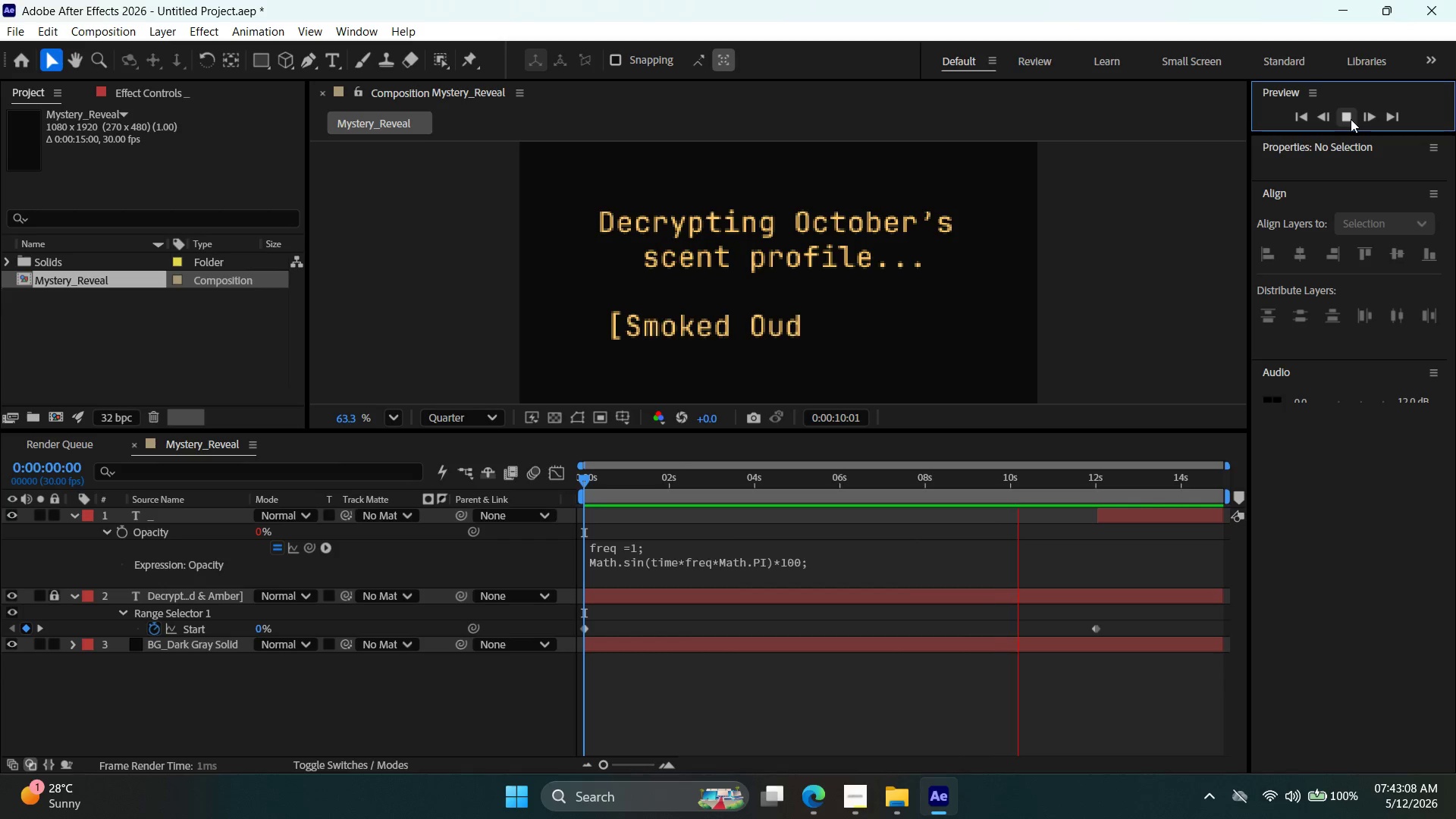 
left_click([1348, 119])
 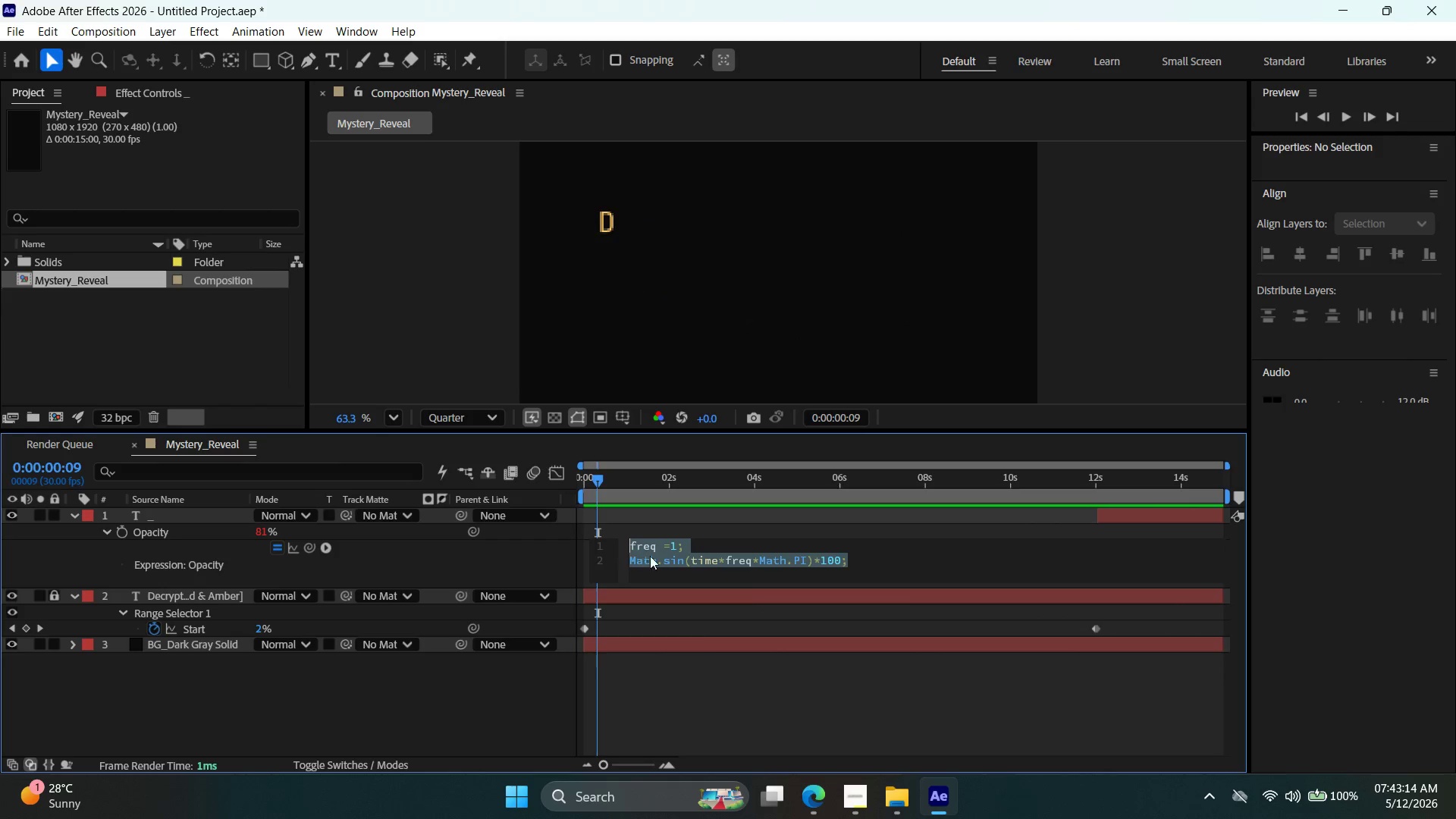 
left_click([676, 546])
 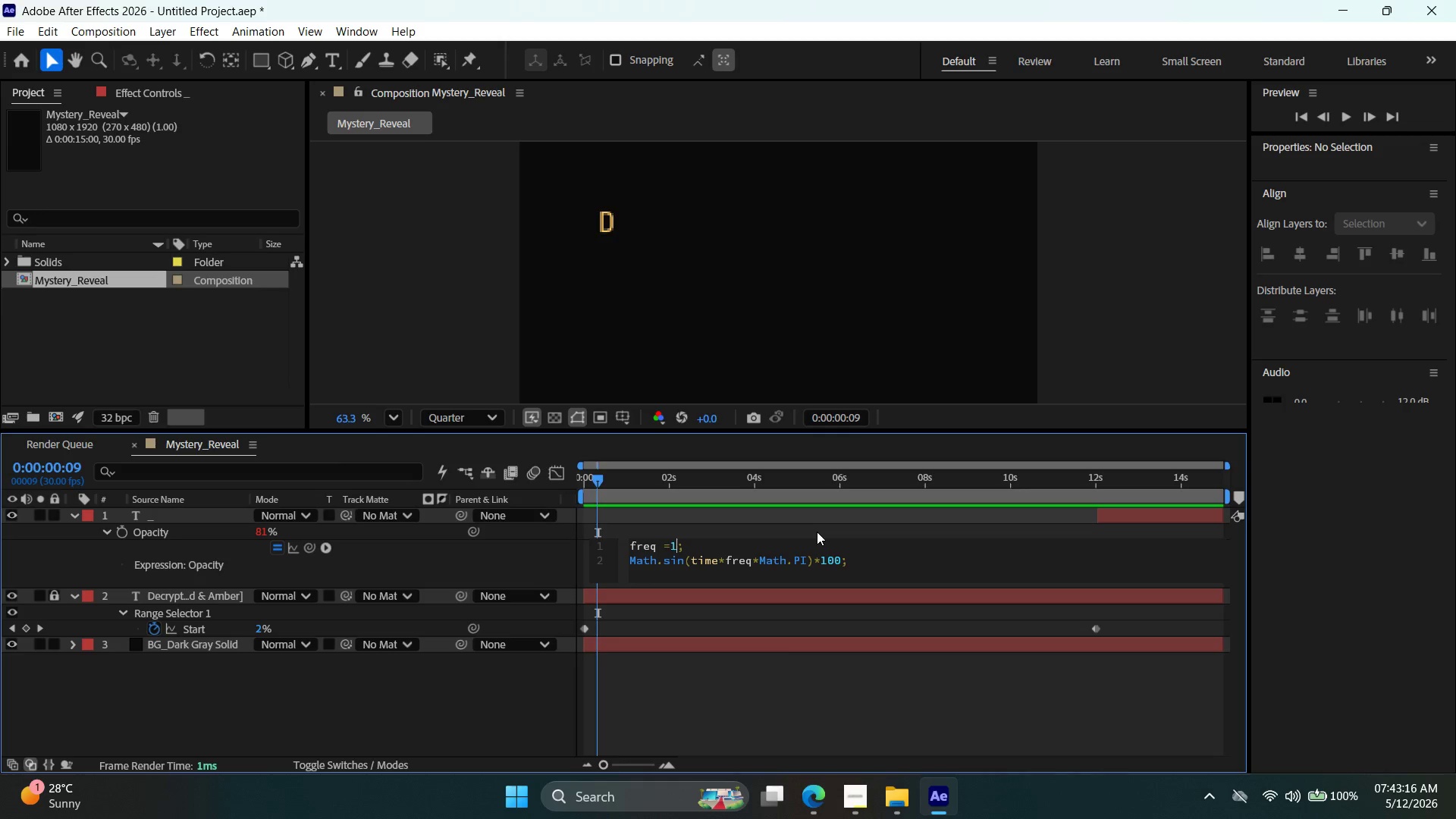 
key(Slash)
 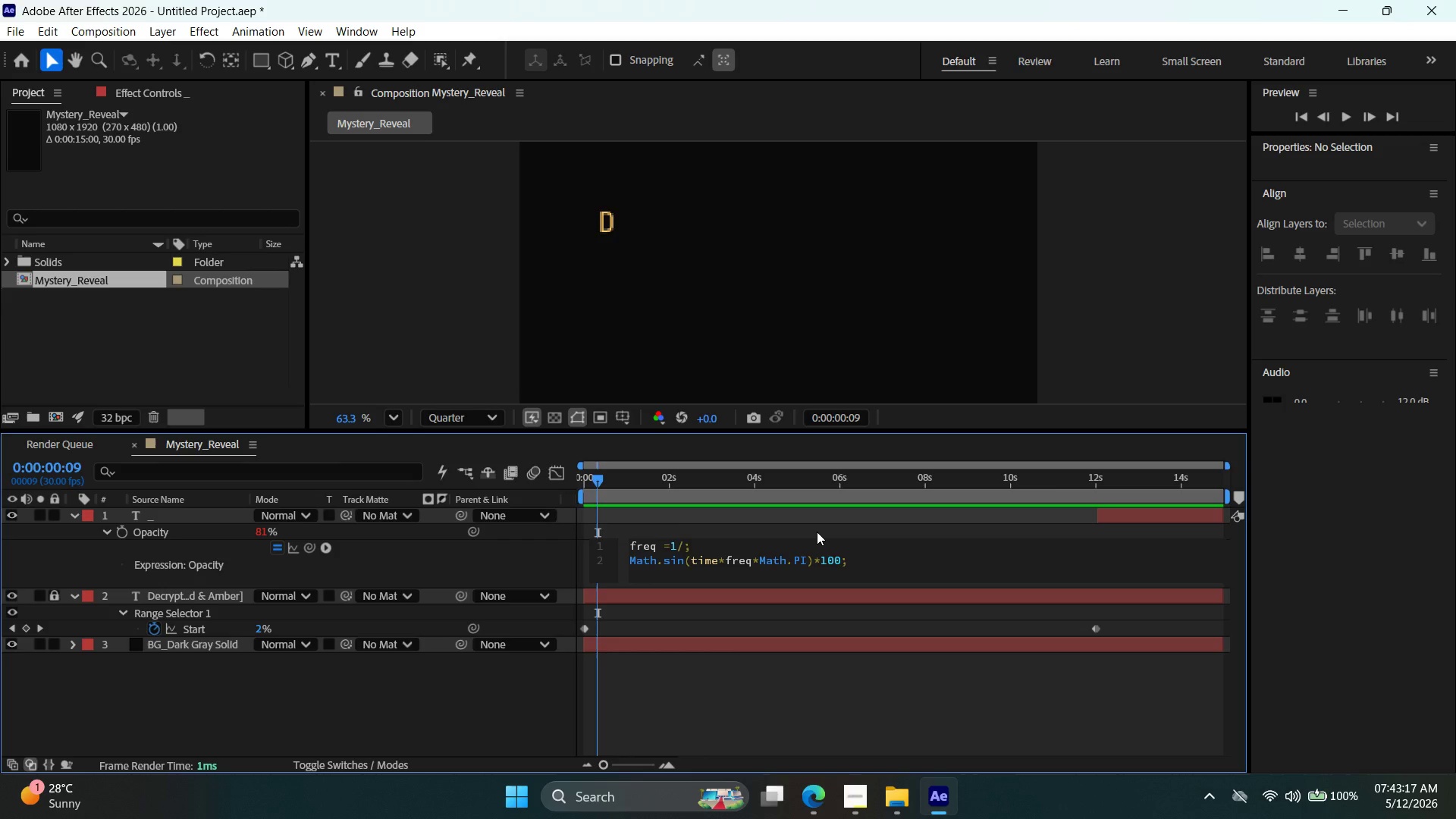 
key(Backspace)
 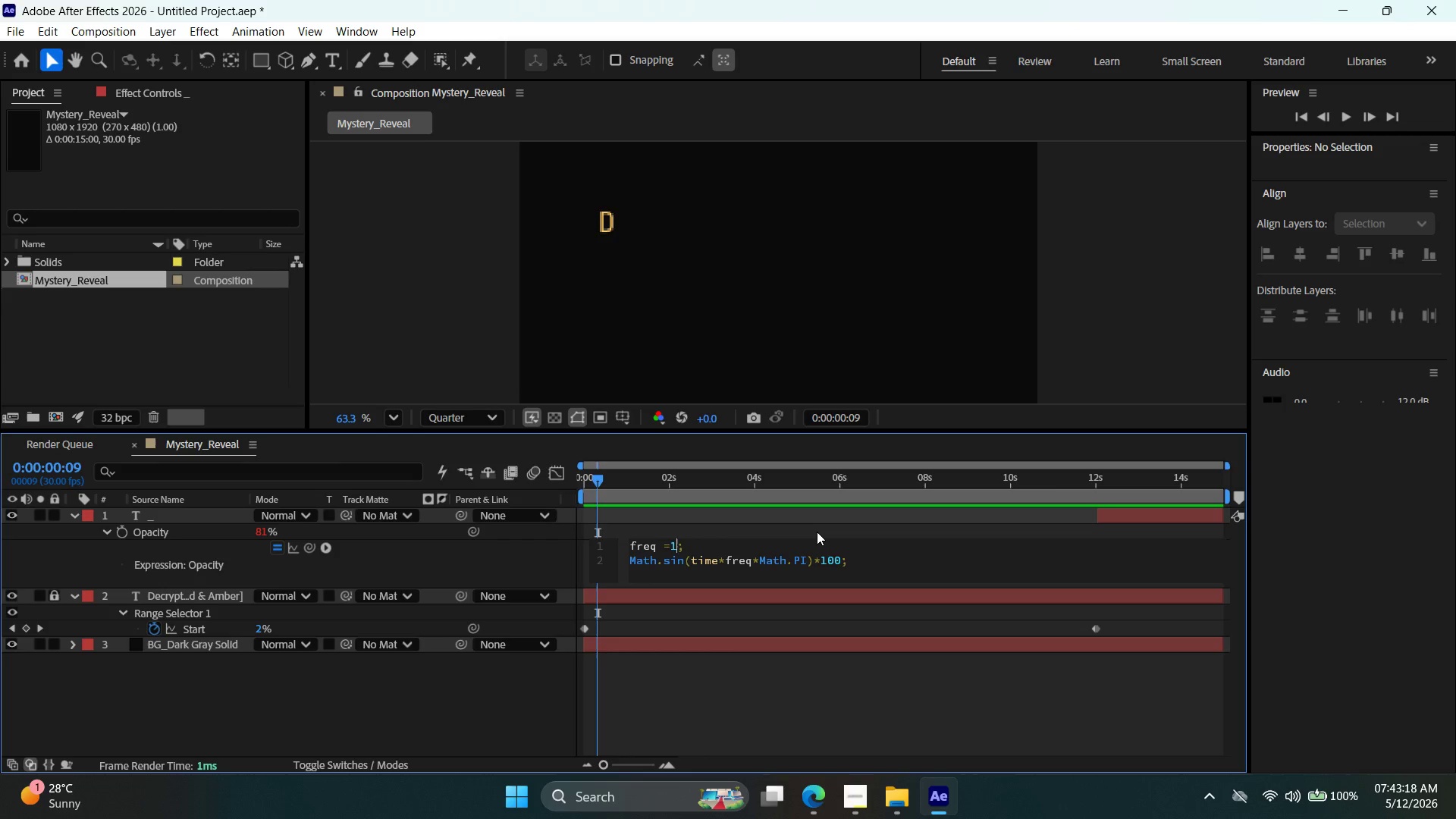 
key(Period)
 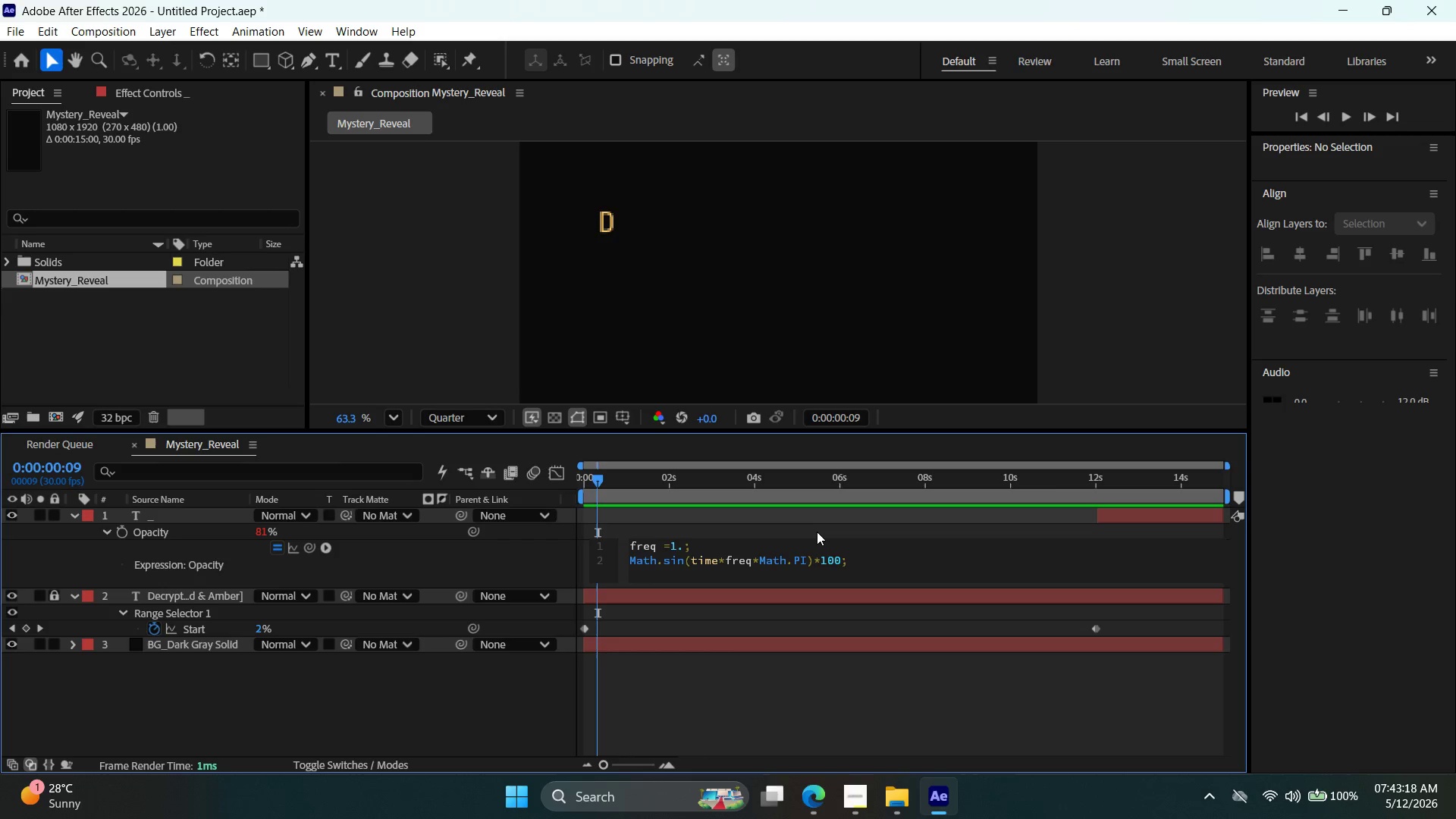 
key(5)
 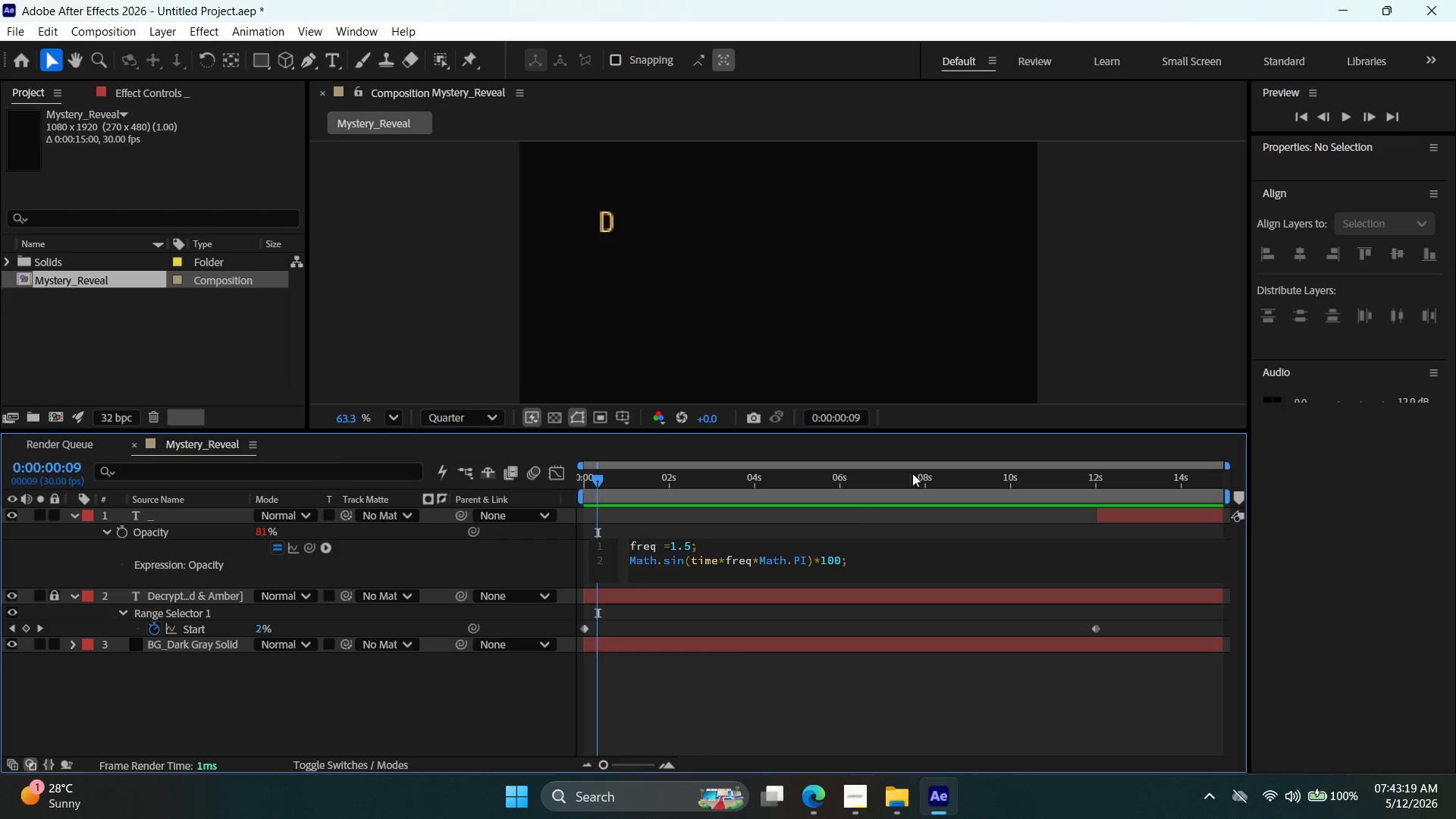 
left_click([1008, 339])
 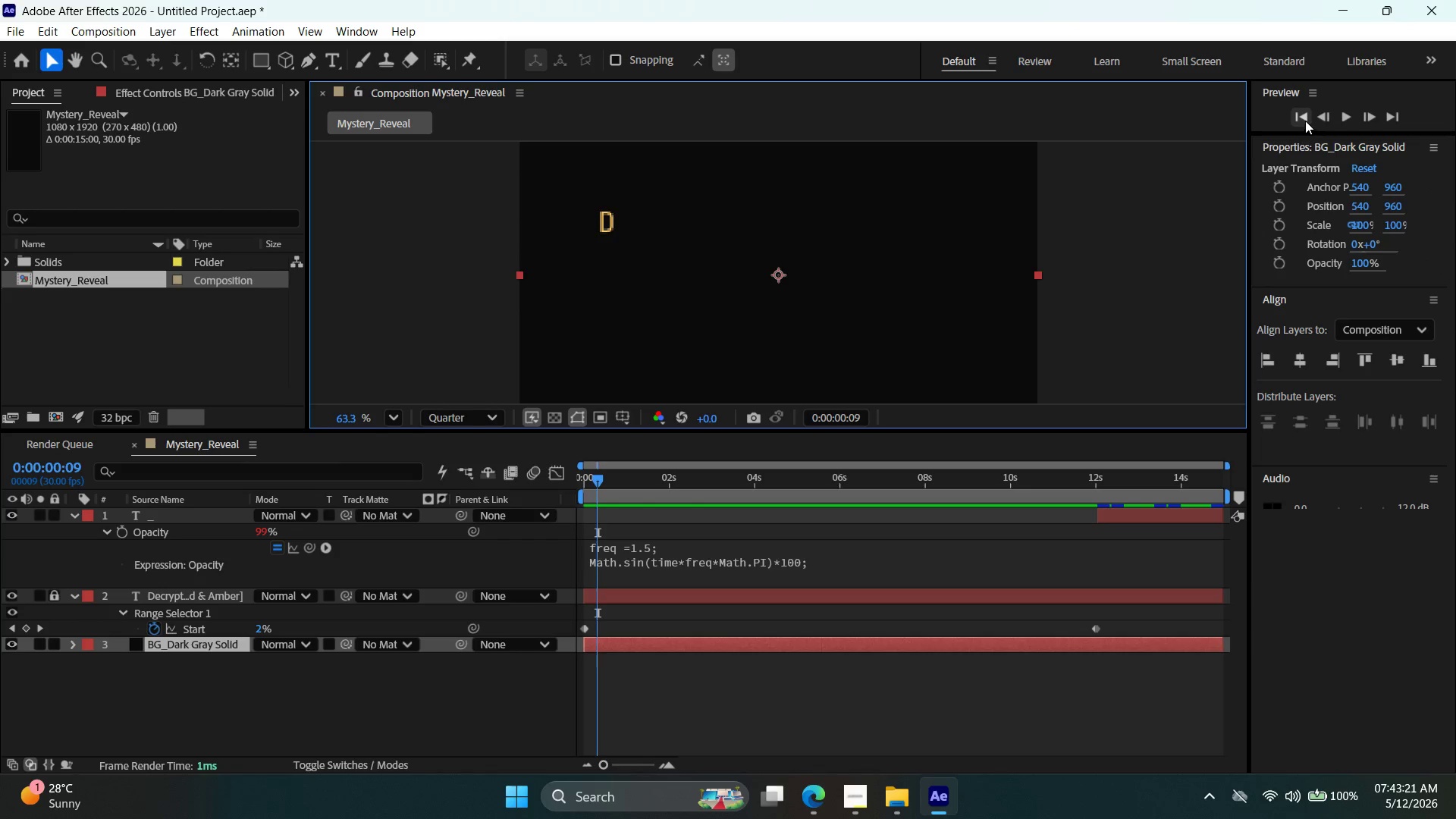 
double_click([1345, 117])
 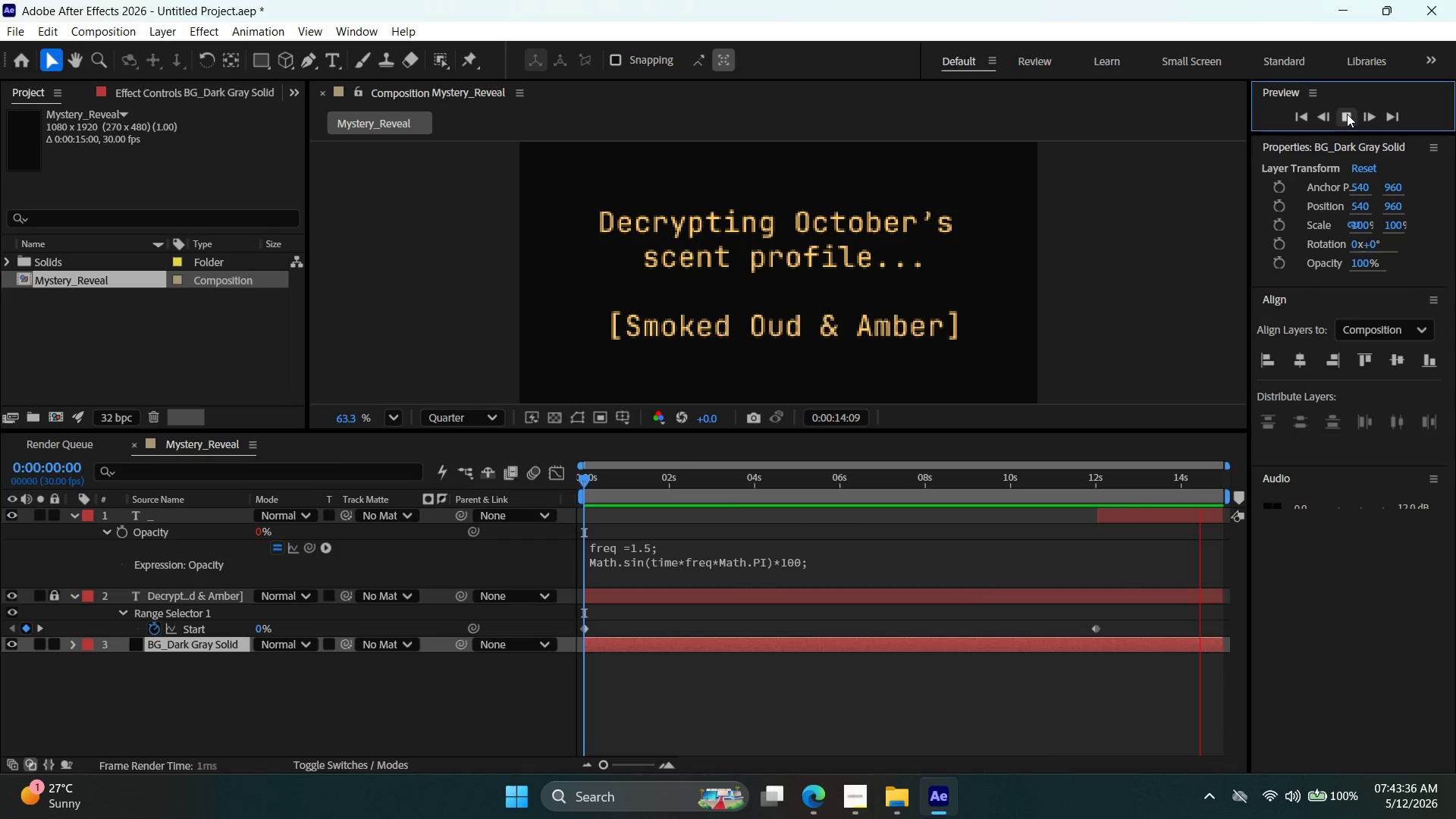 
wait(19.66)
 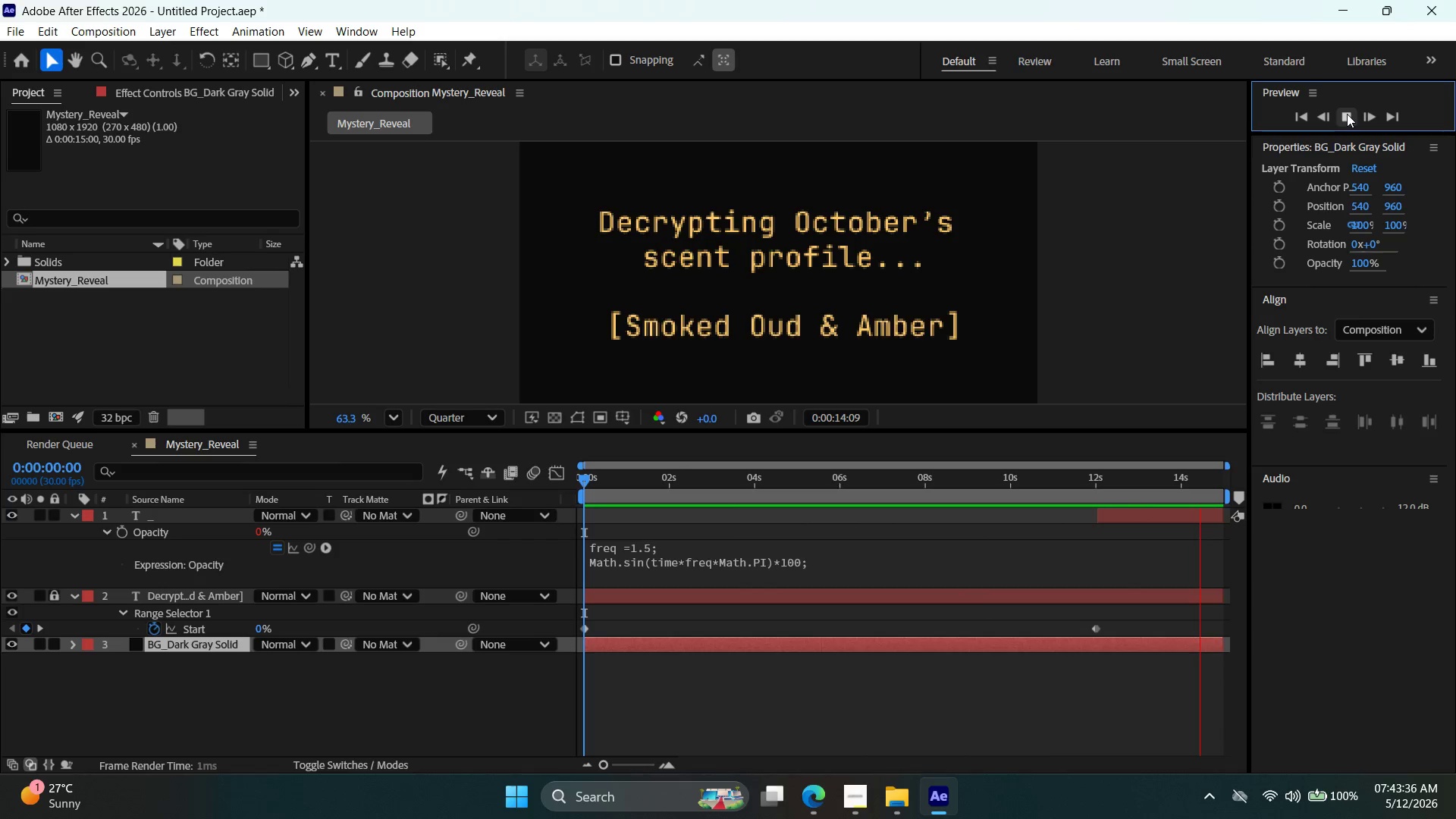 
left_click([1351, 116])